 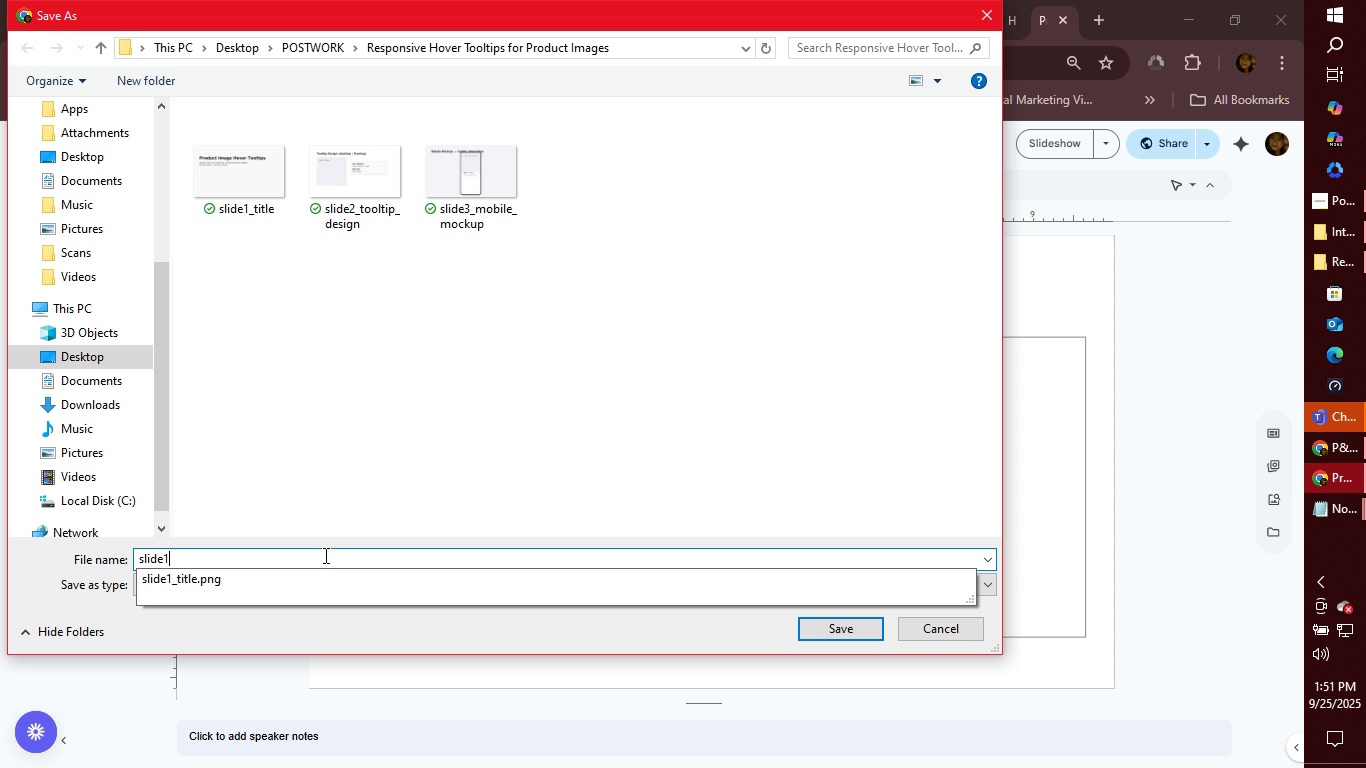 
type(;pn)
key(Backspace)
key(Backspace)
key(Backspace)
 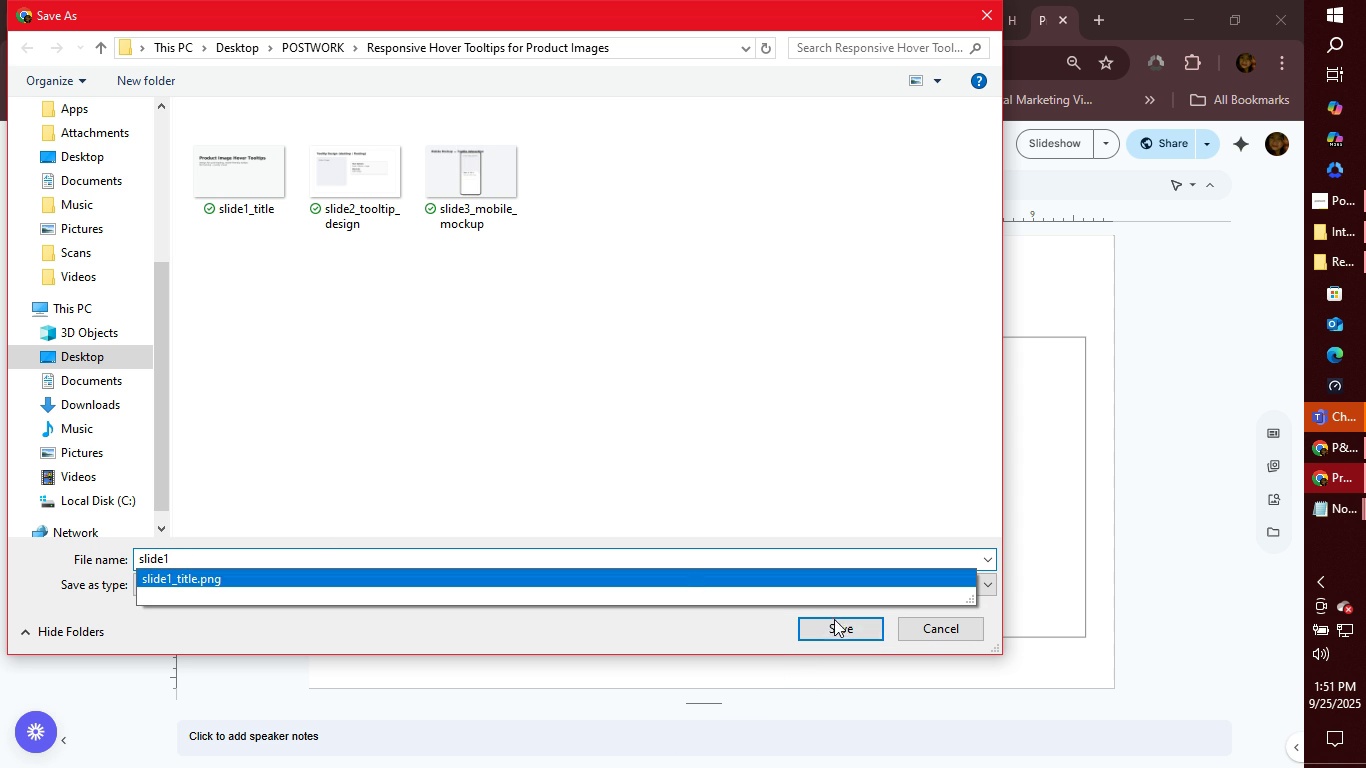 
left_click([361, 556])
 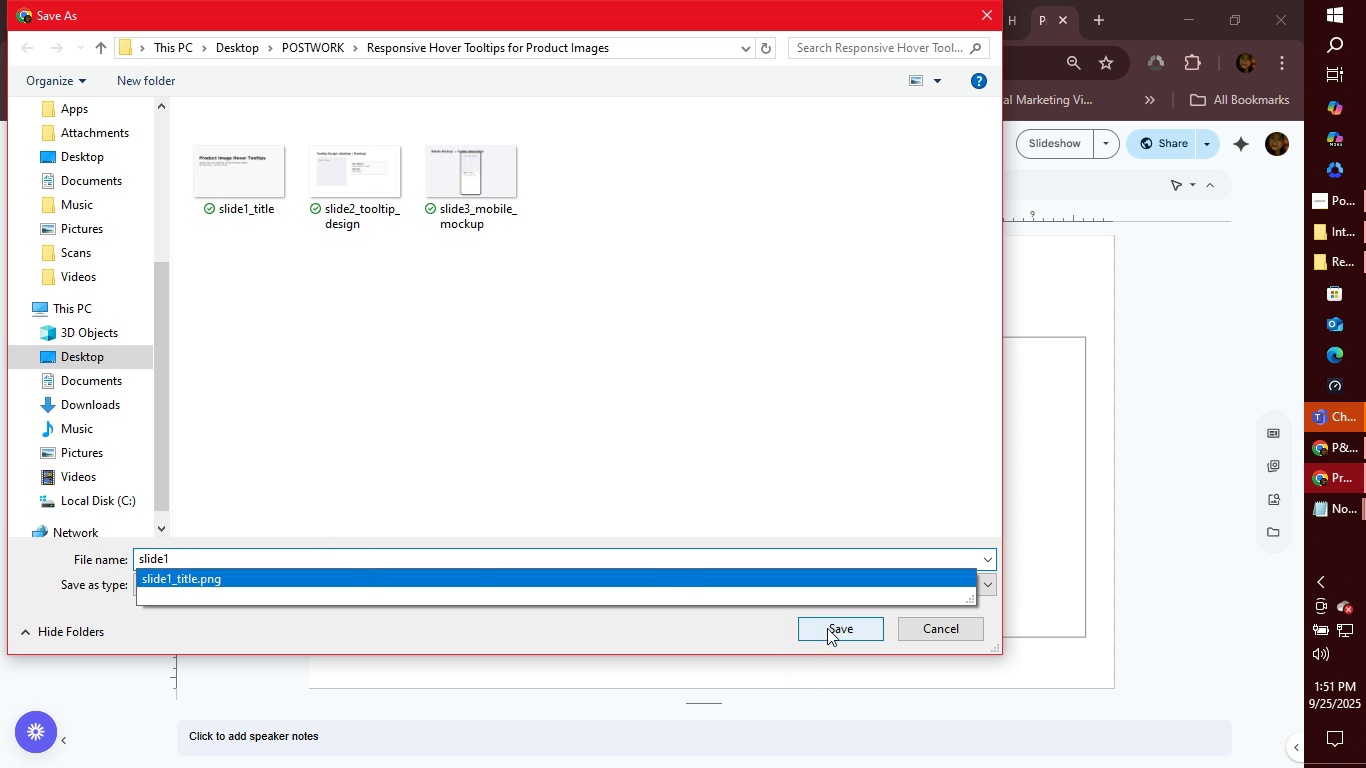 
left_click([827, 628])
 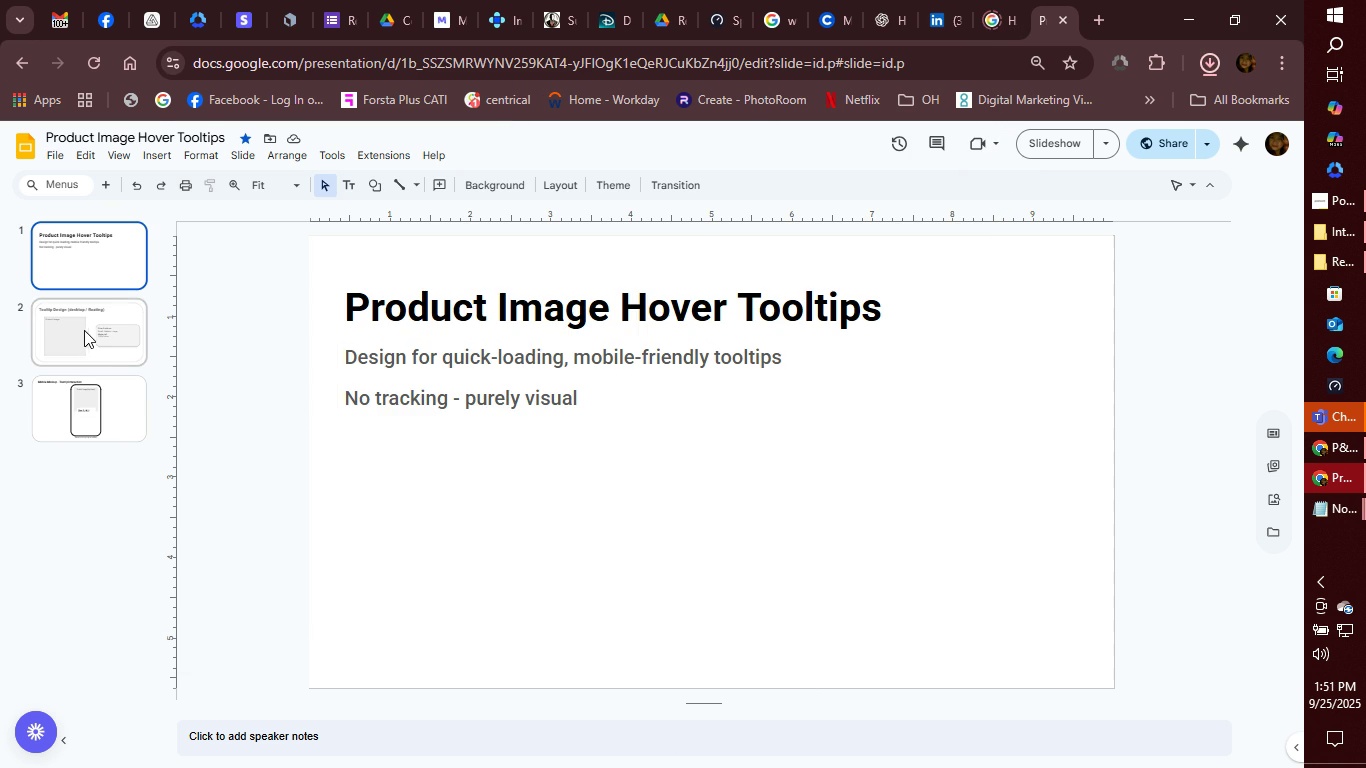 
left_click([79, 328])
 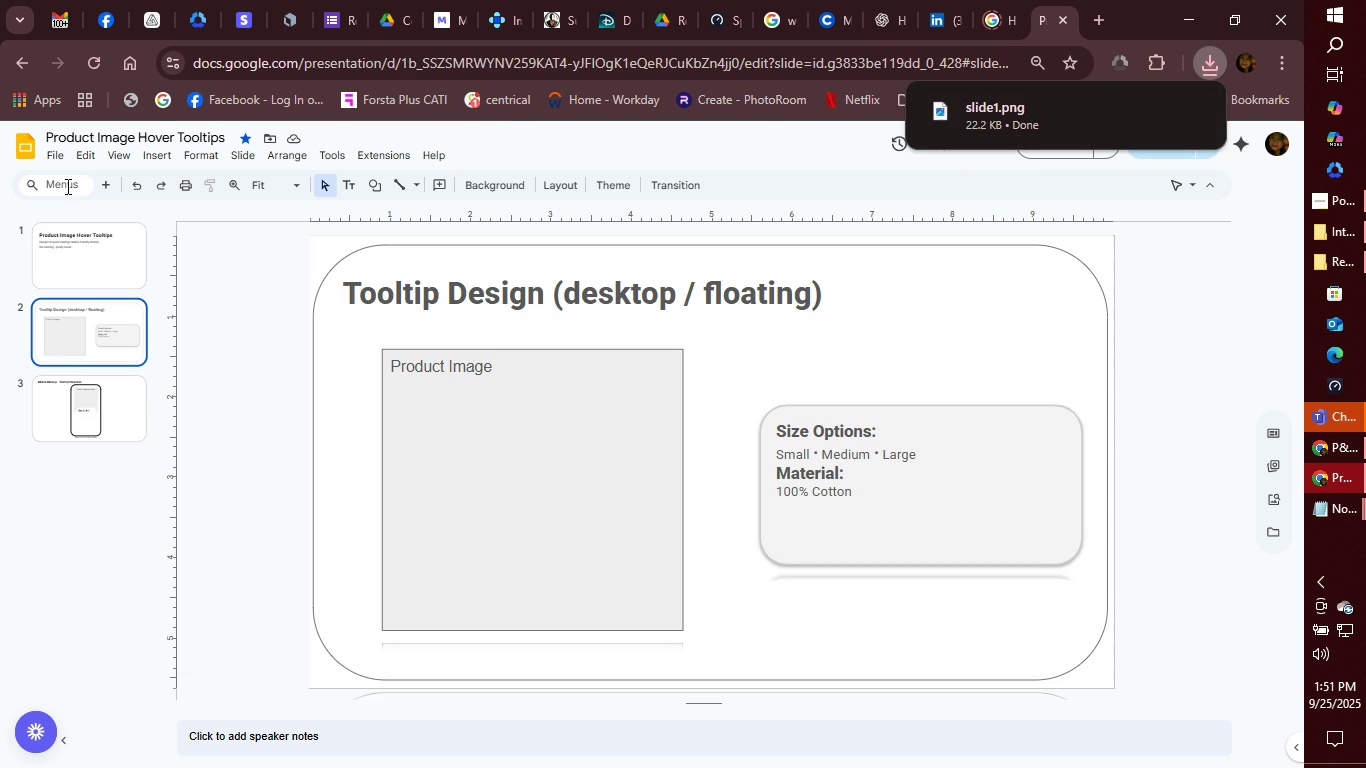 
left_click([61, 156])
 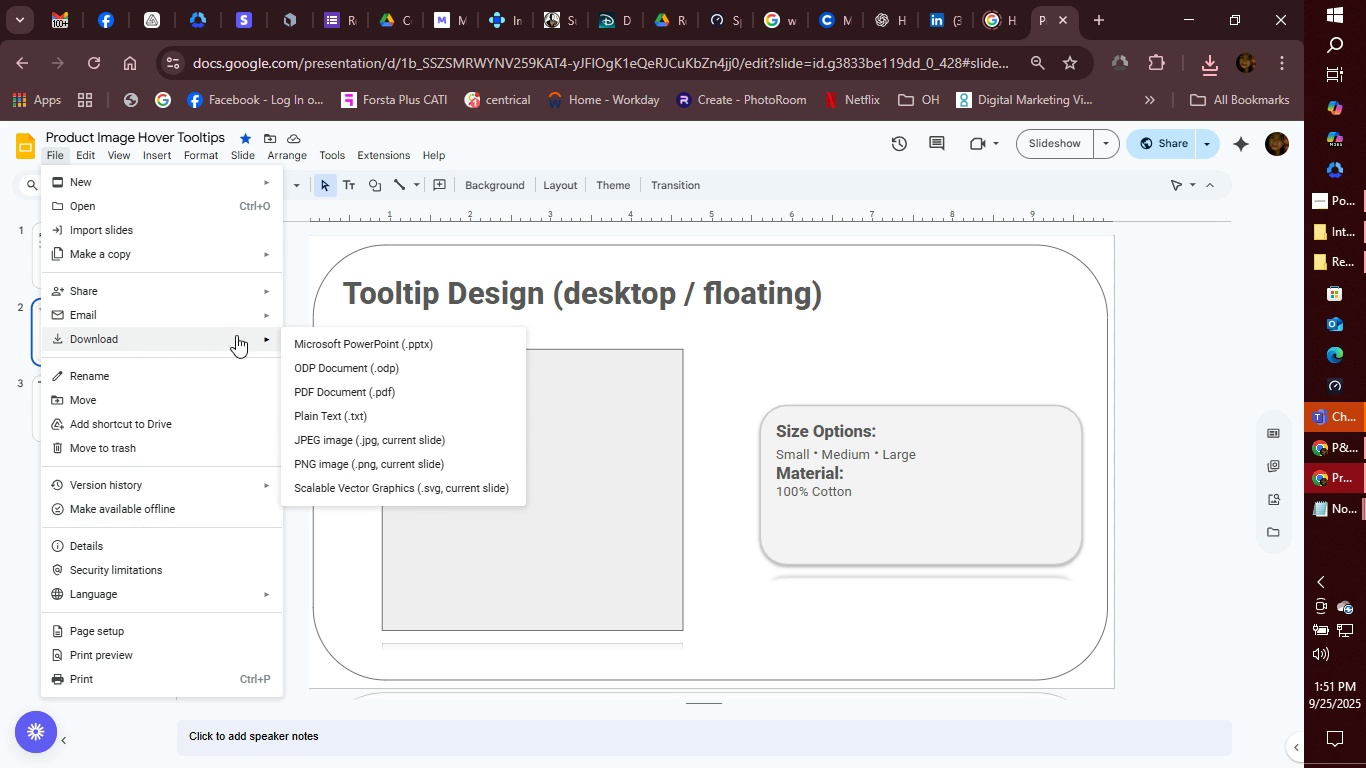 
wait(5.02)
 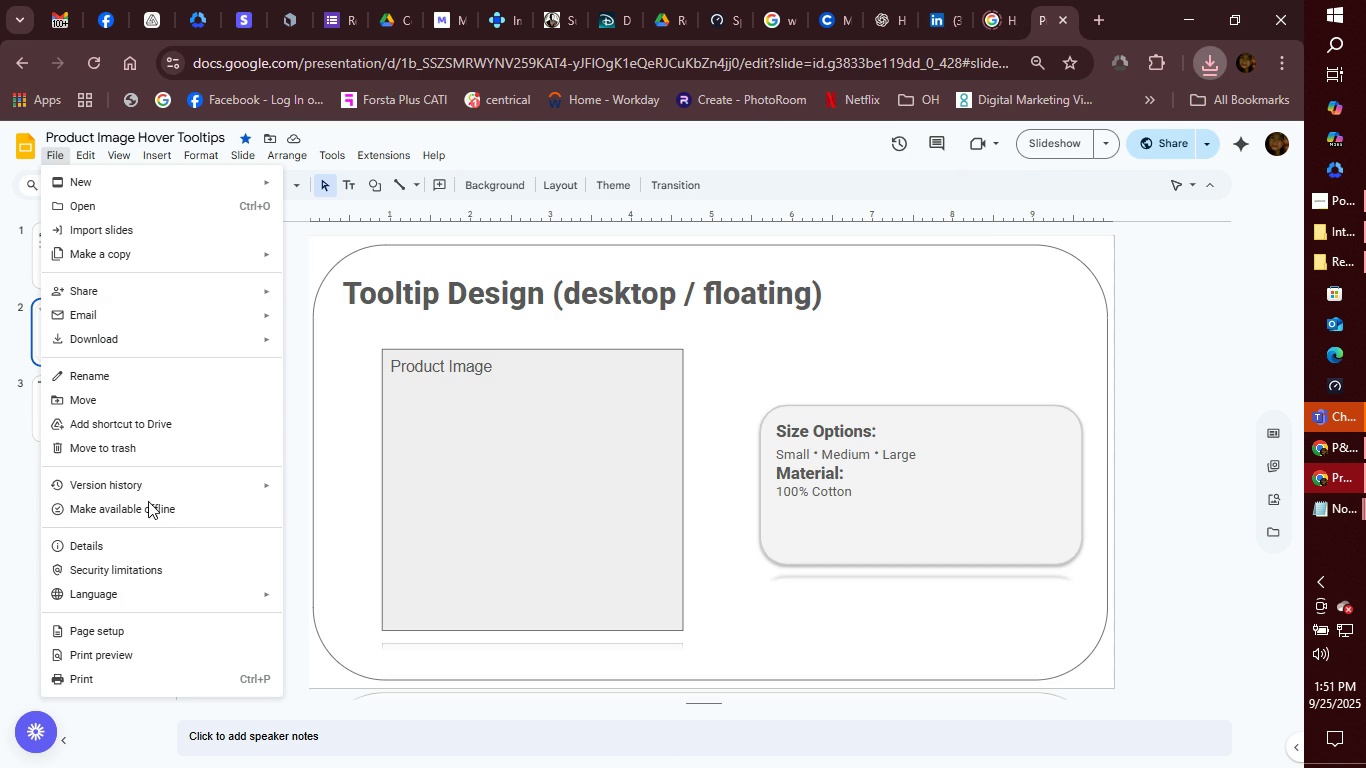 
left_click([331, 467])